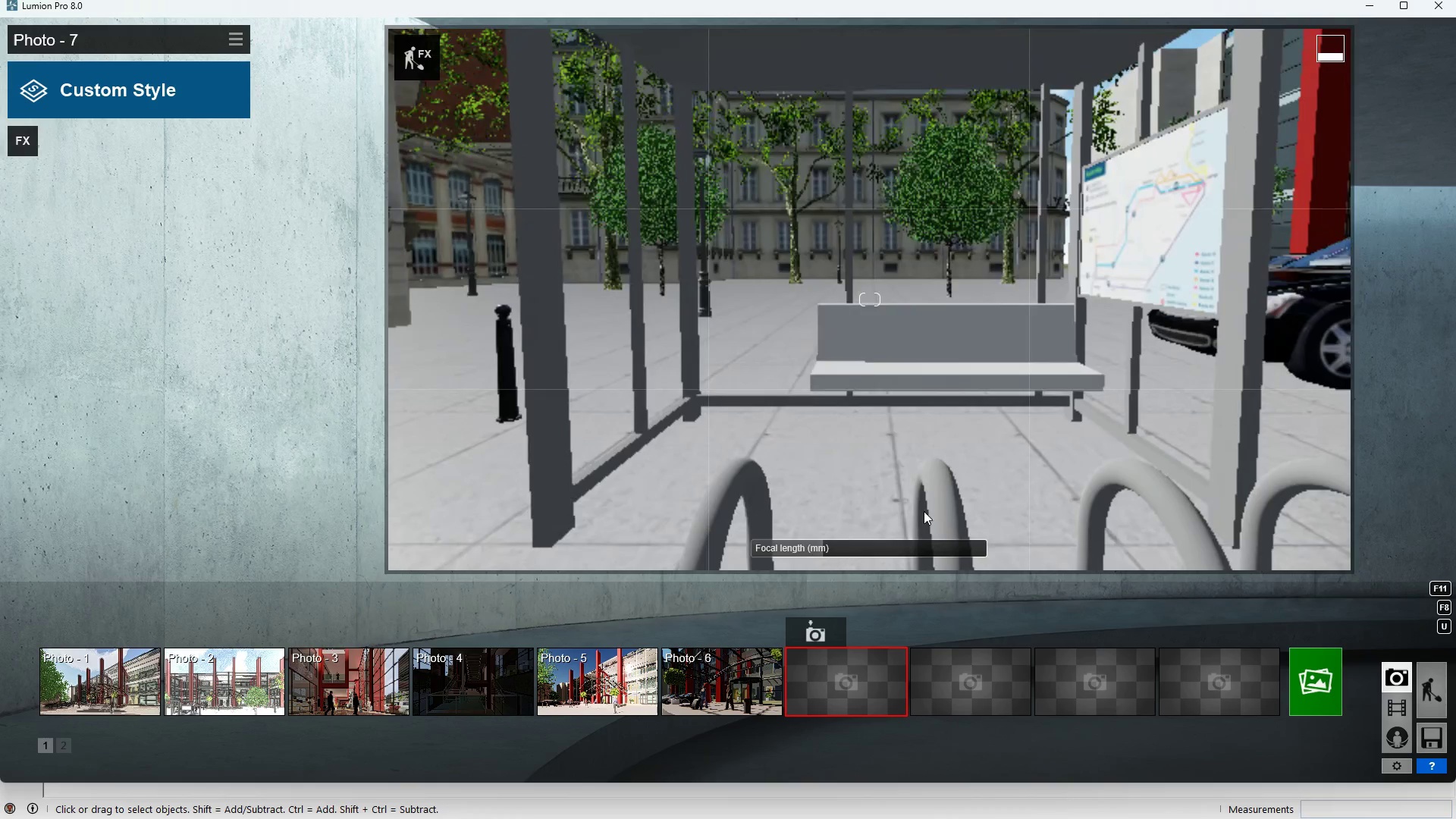 
right_click([922, 514])
 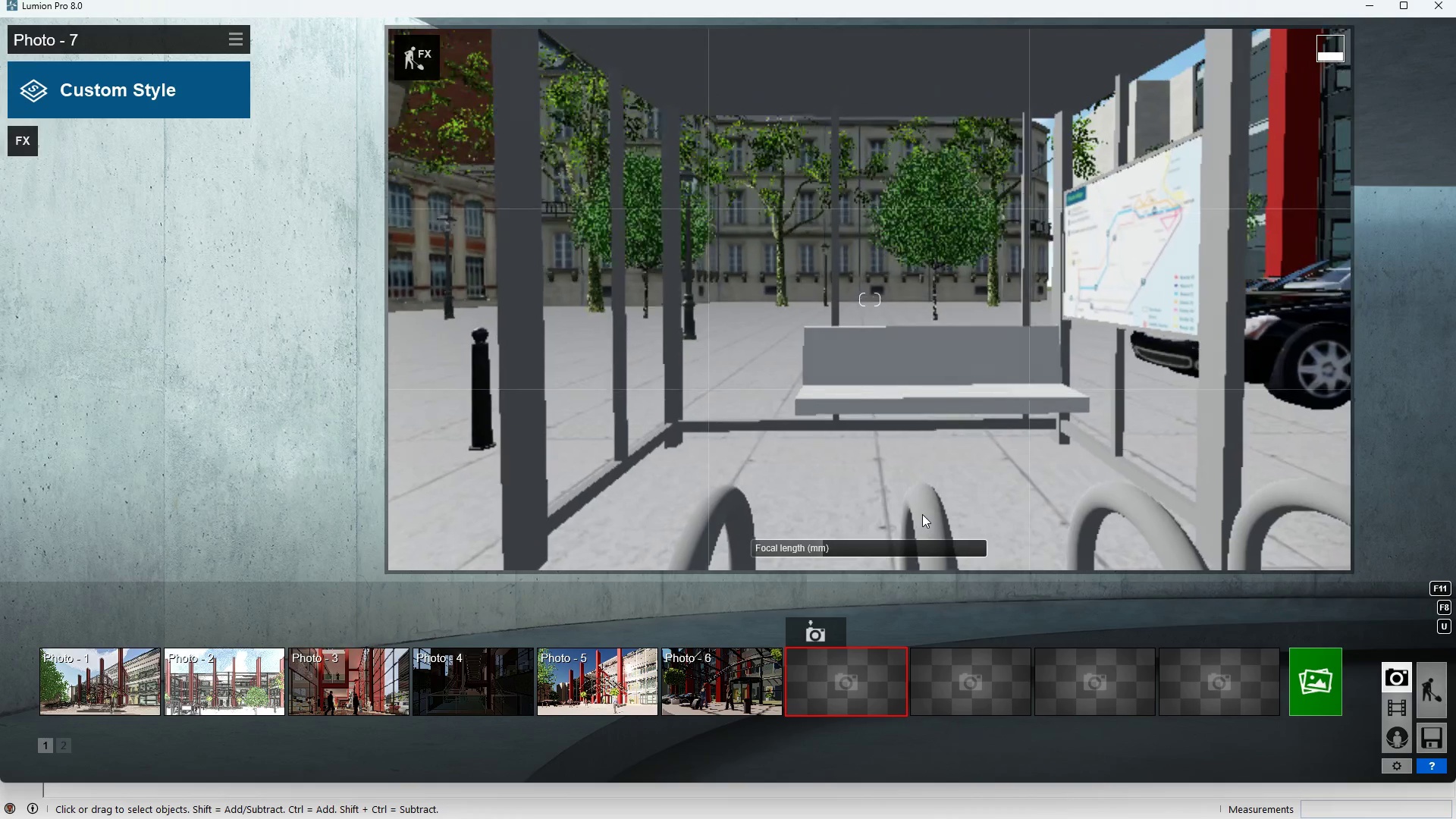 
type(sadwwww)
 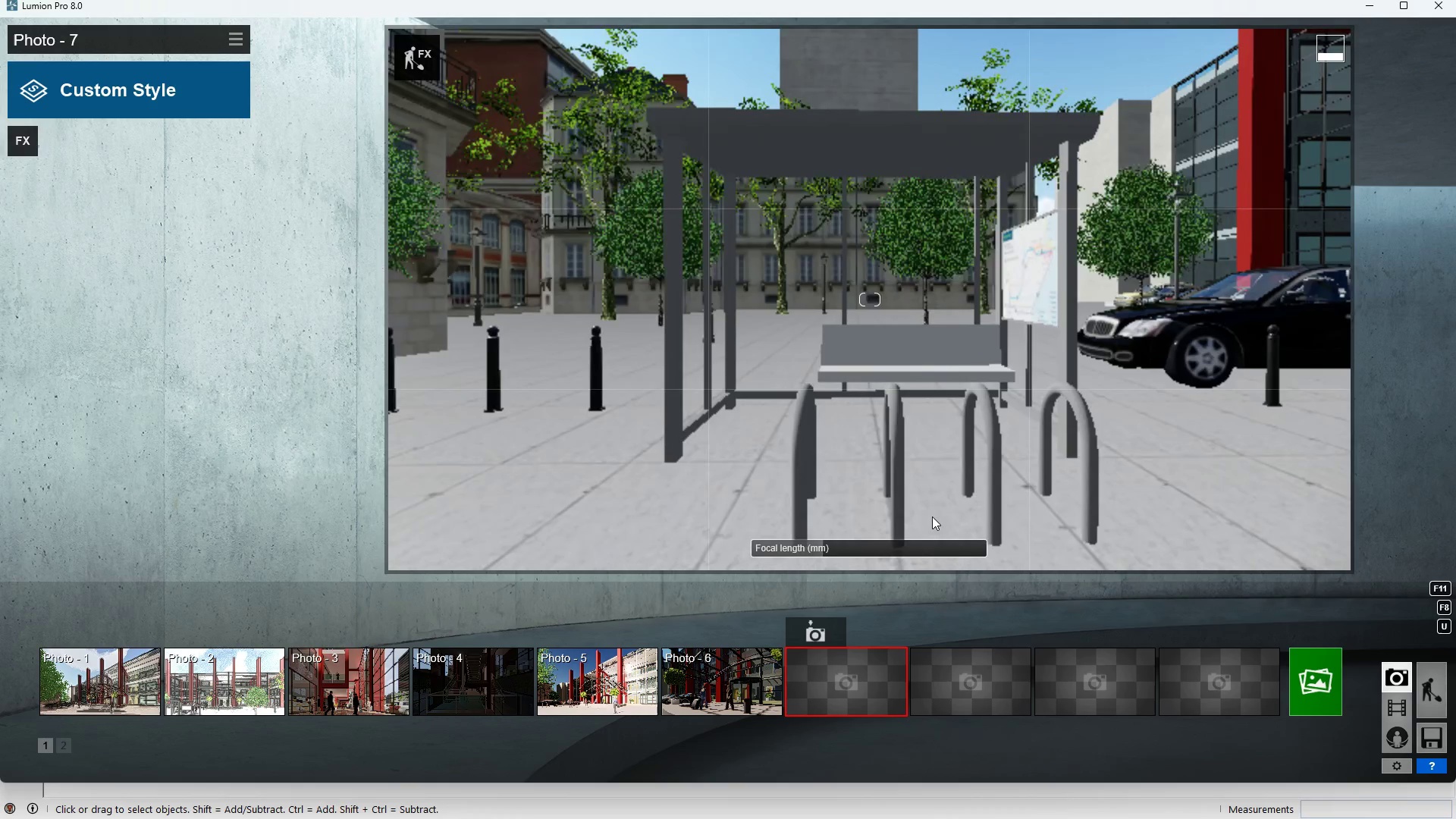 
scroll: coordinate [922, 517], scroll_direction: down, amount: 1.0
 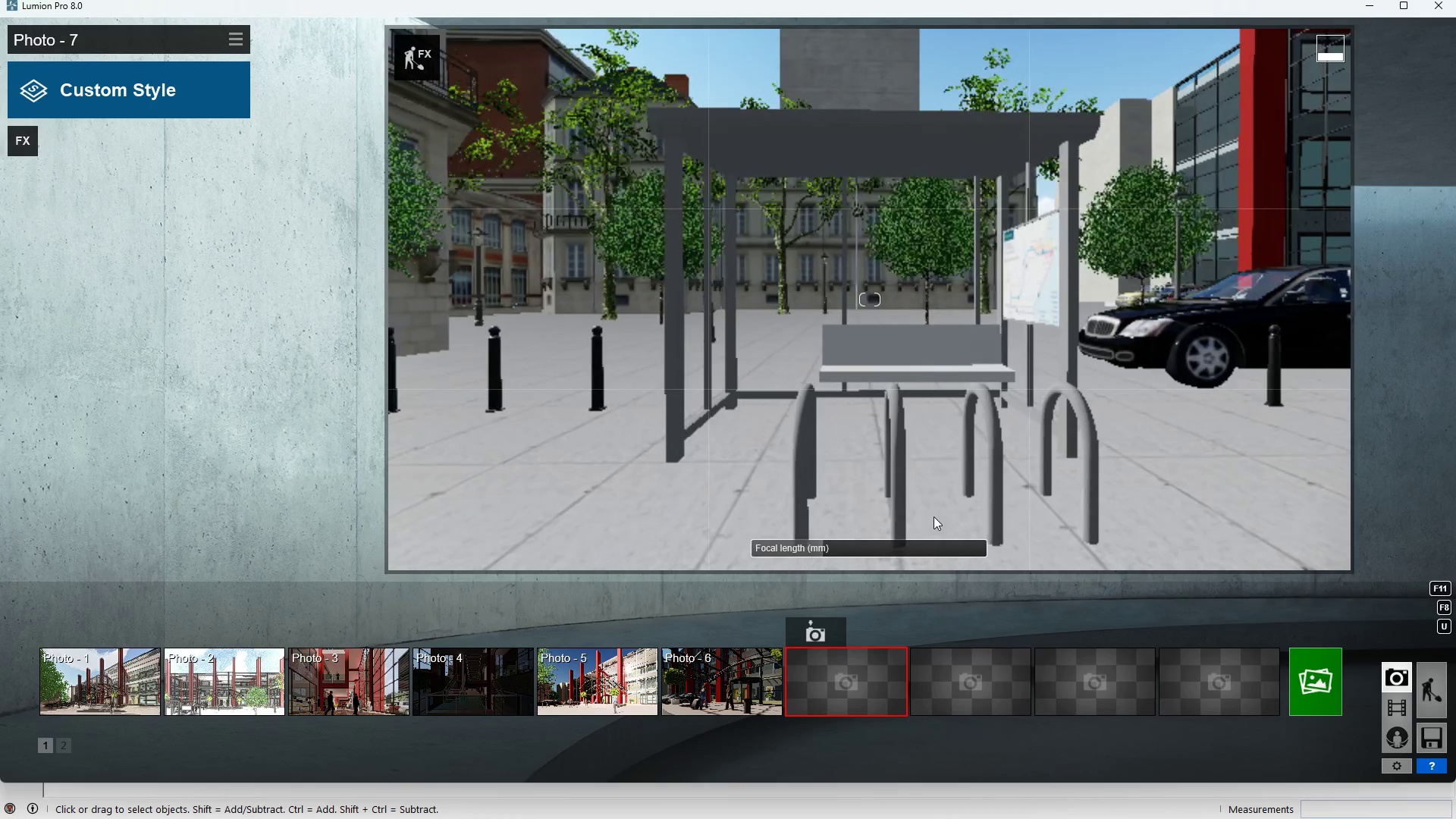 
right_click([934, 516])
 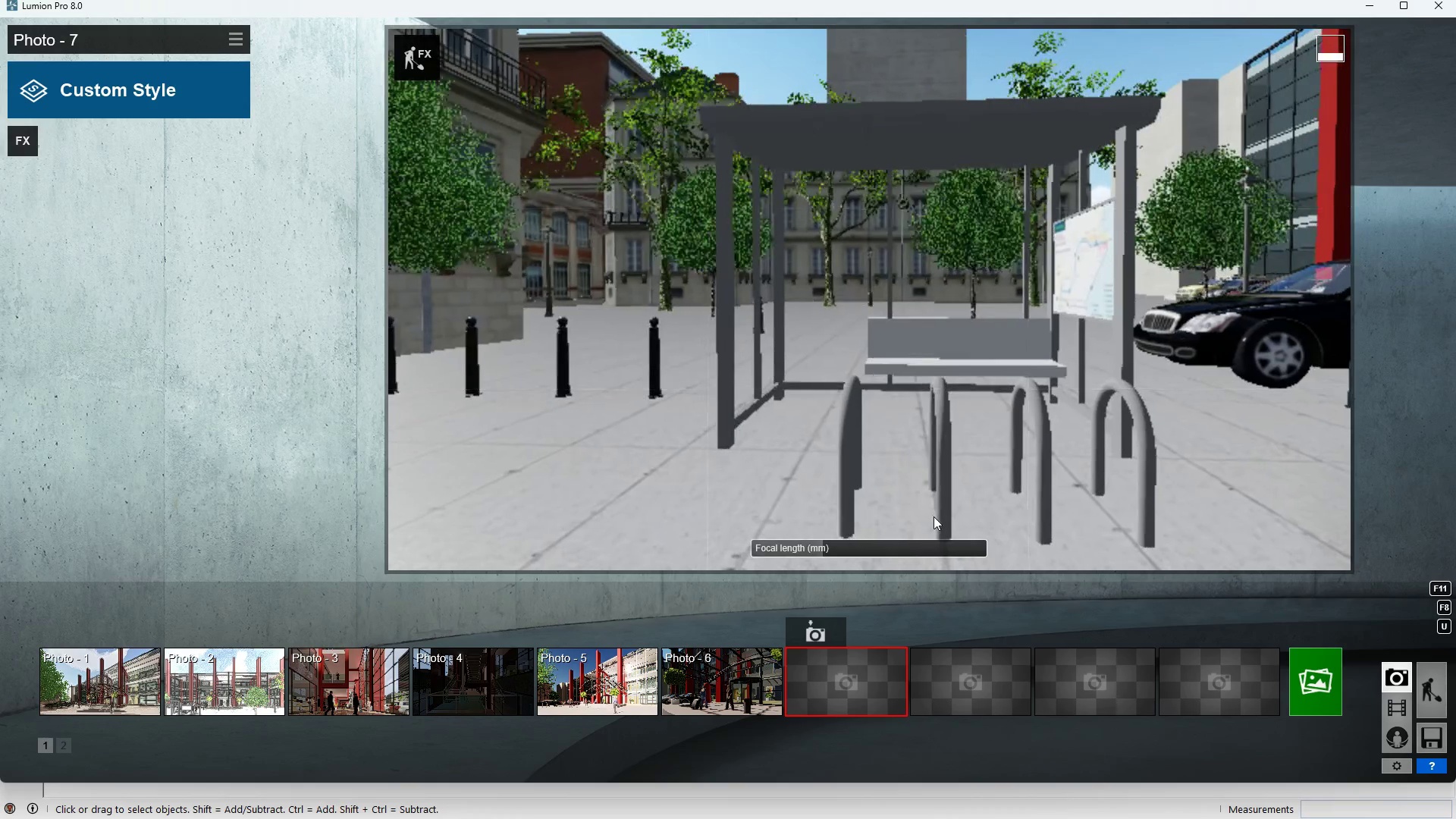 
type(ddadda)
 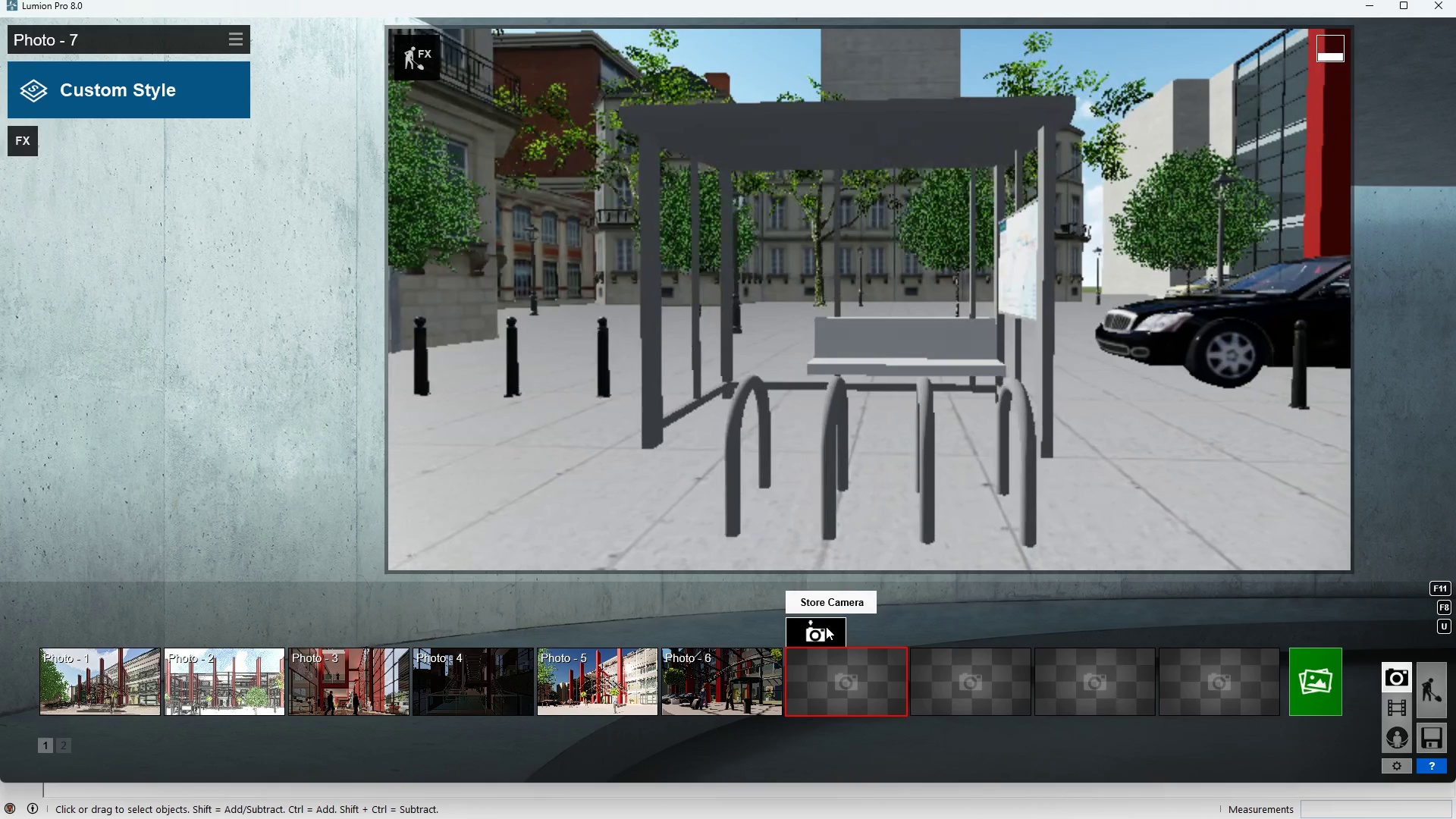 
left_click([826, 626])
 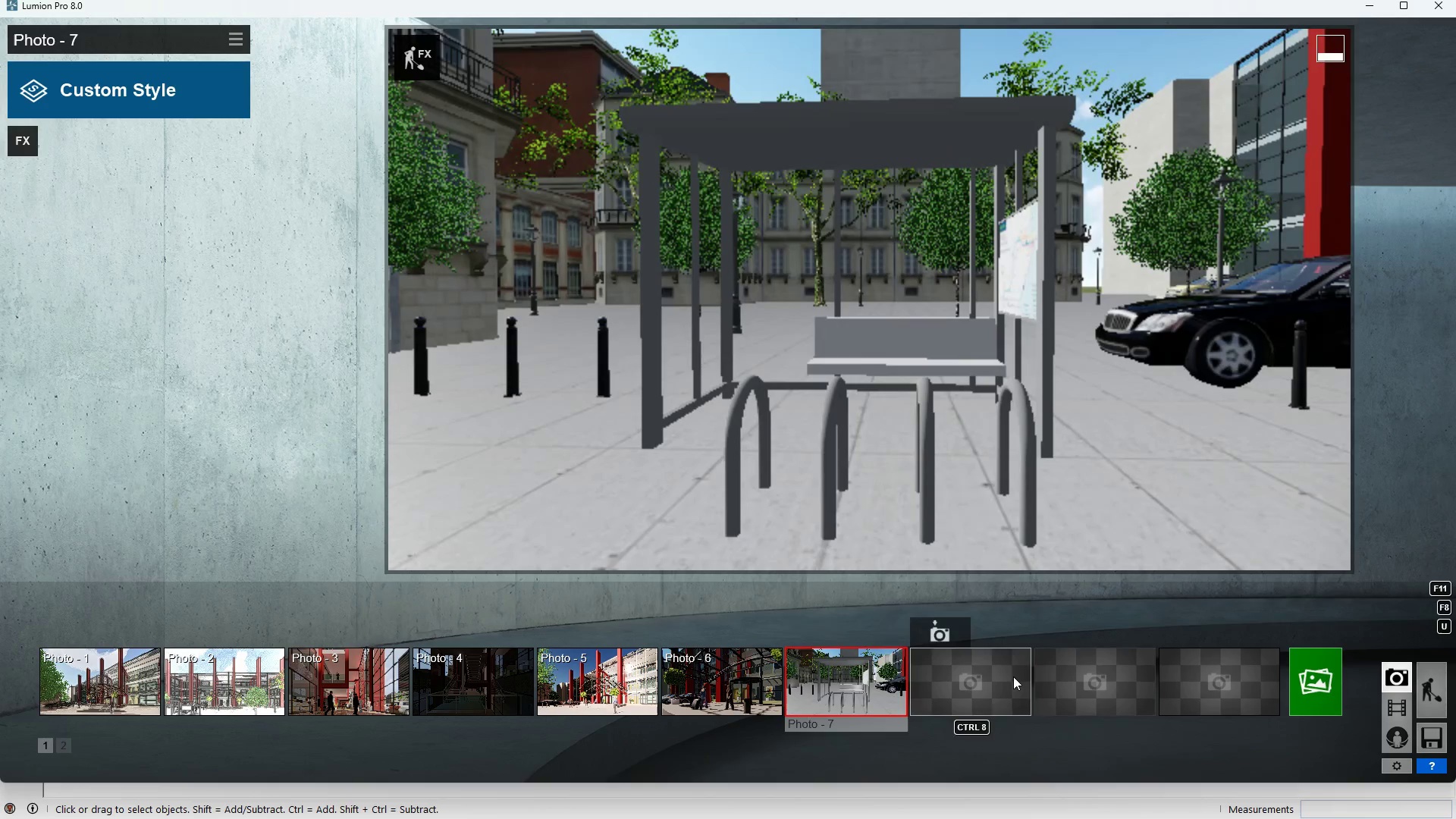 
double_click([1008, 676])
 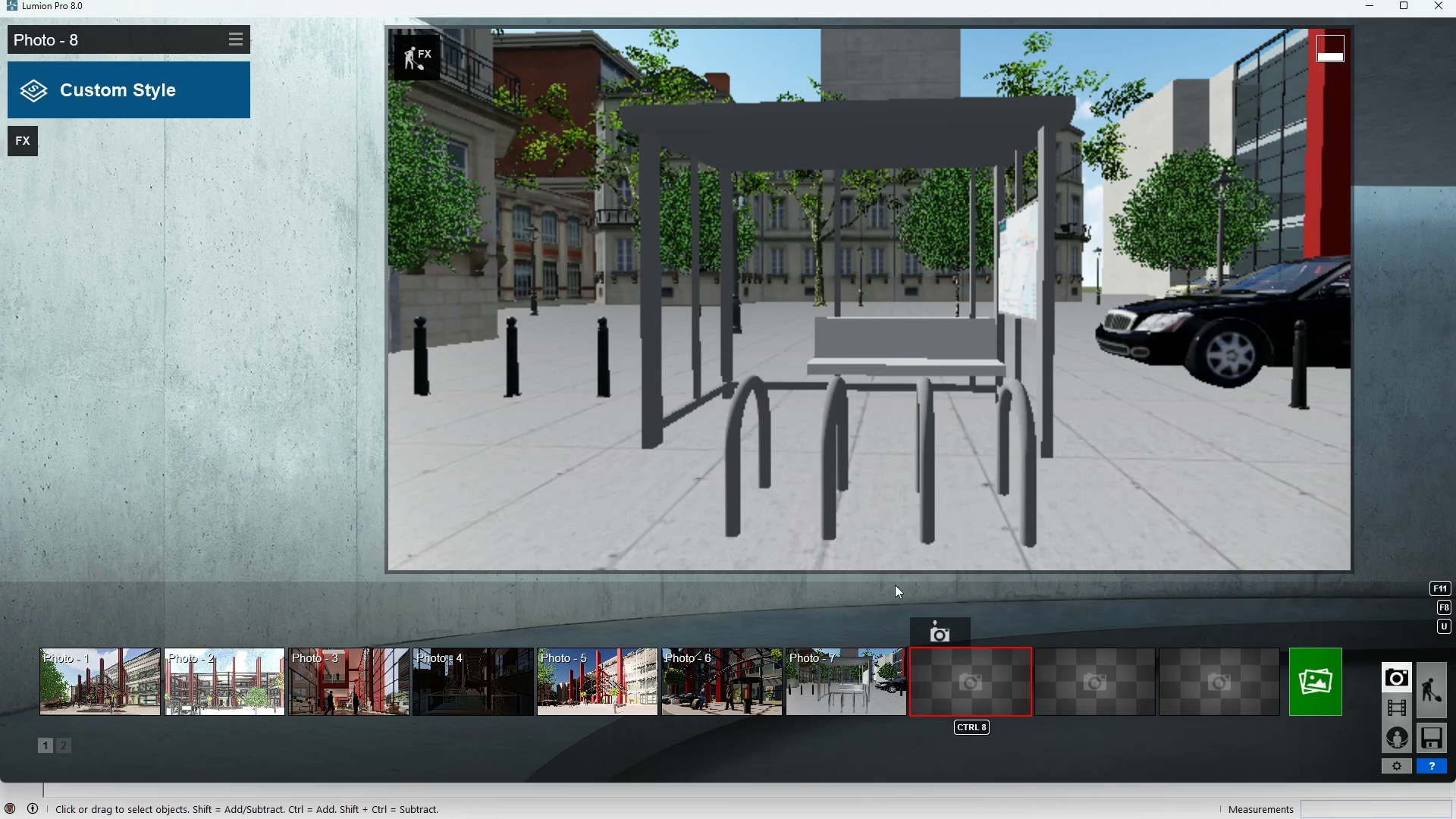 
hold_key(key=A, duration=1.02)
 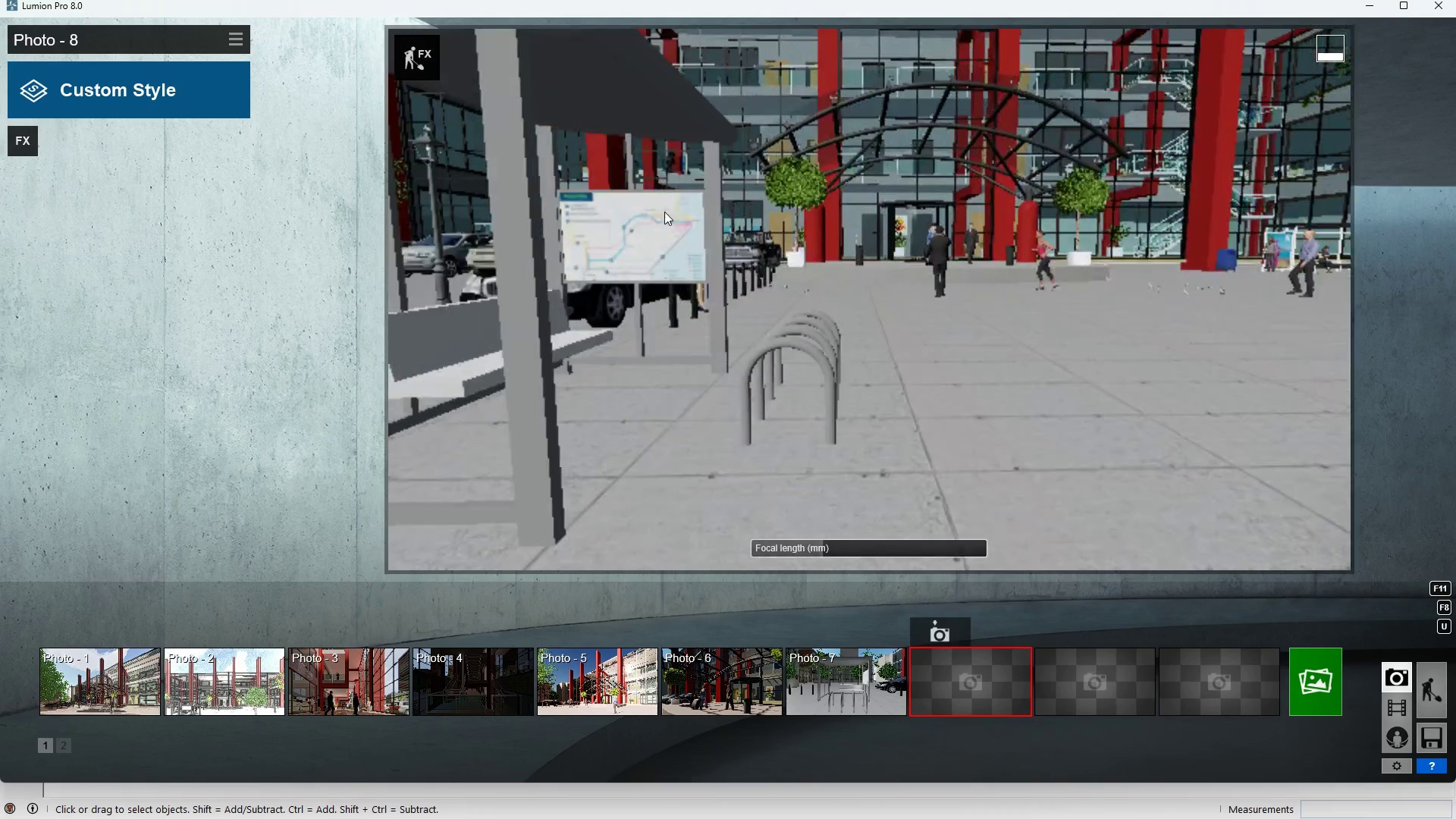 
scroll: coordinate [649, 240], scroll_direction: down, amount: 1.0
 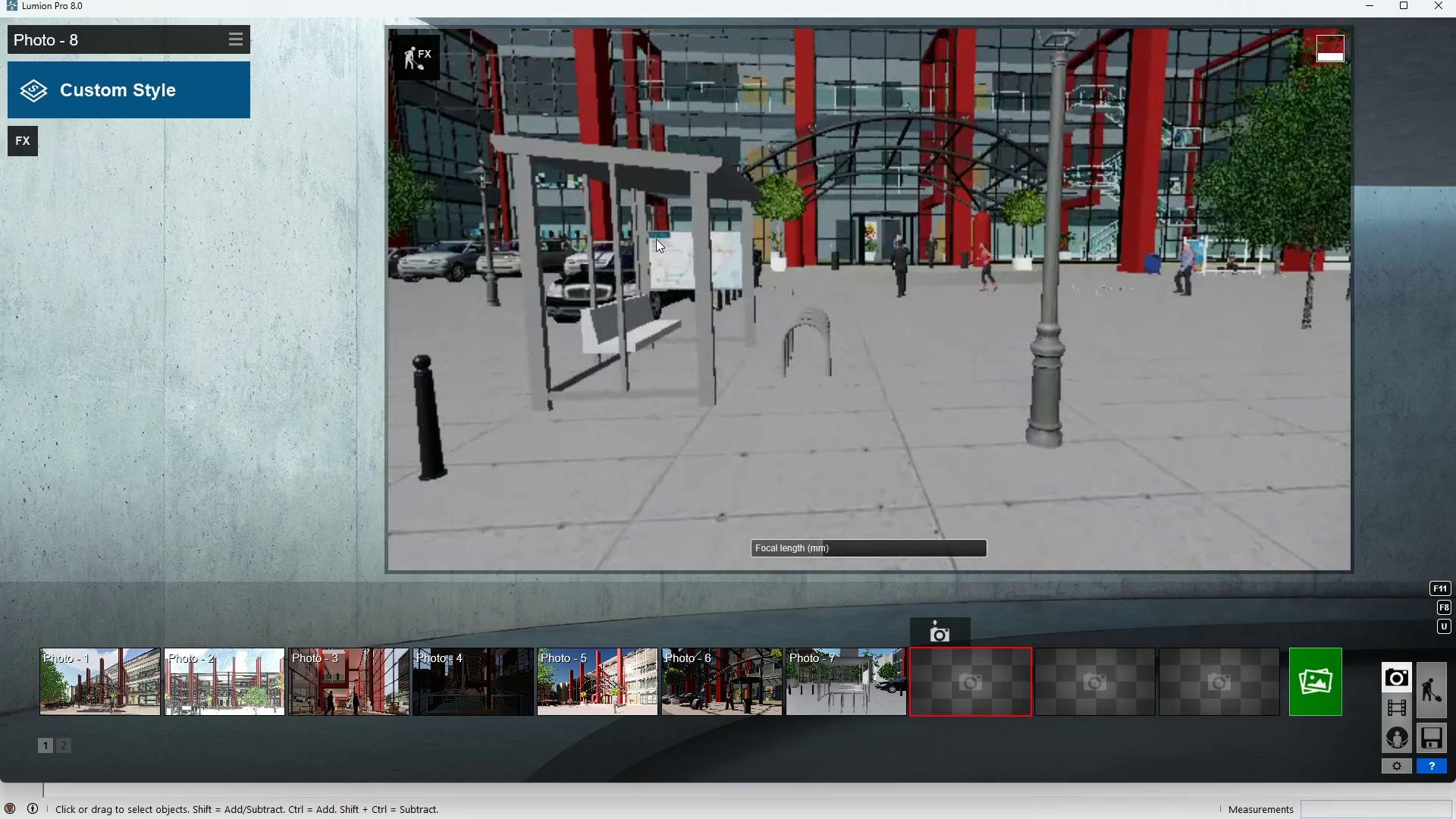 
scroll: coordinate [653, 246], scroll_direction: up, amount: 1.0
 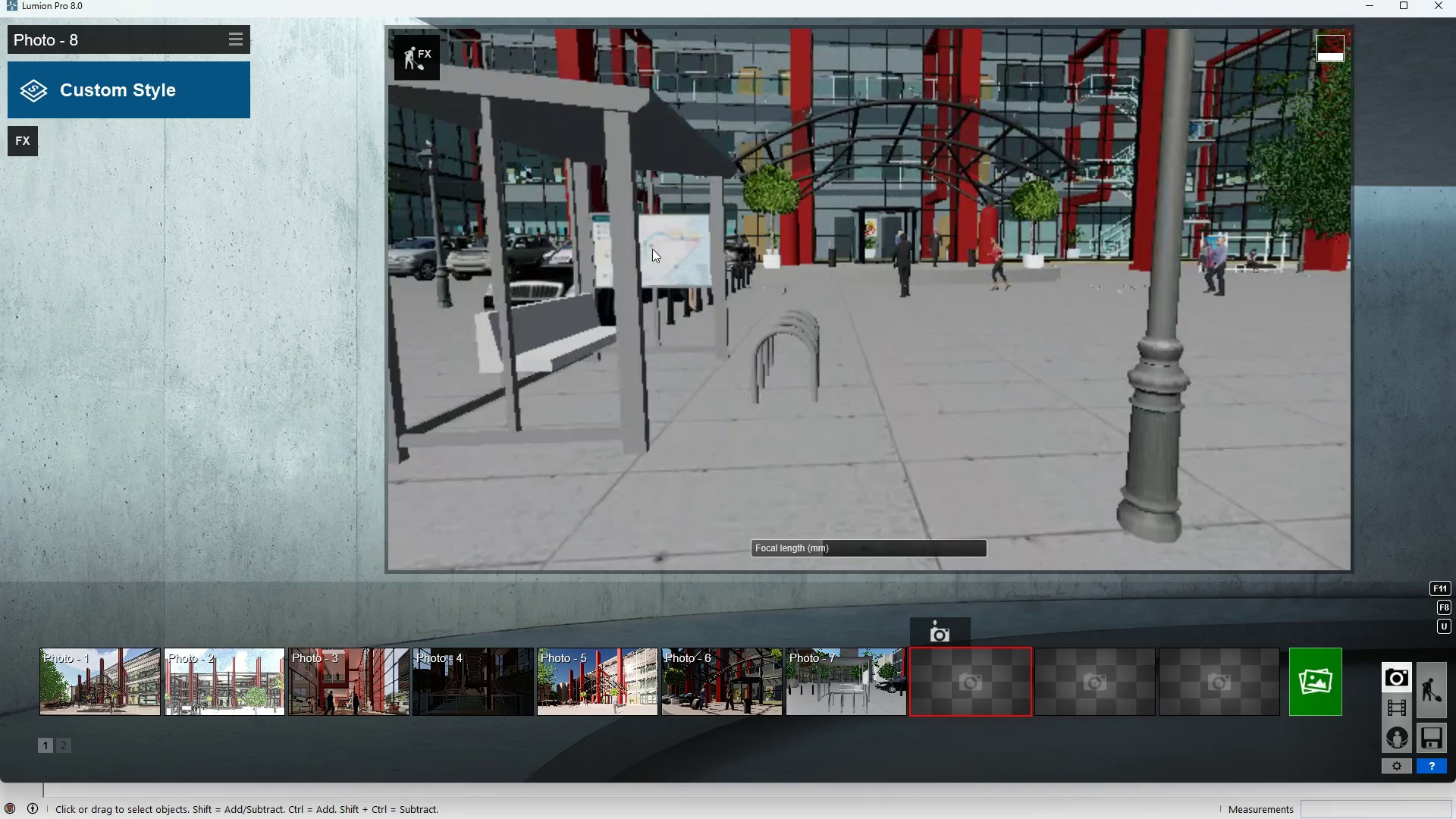 
type(aaa)
 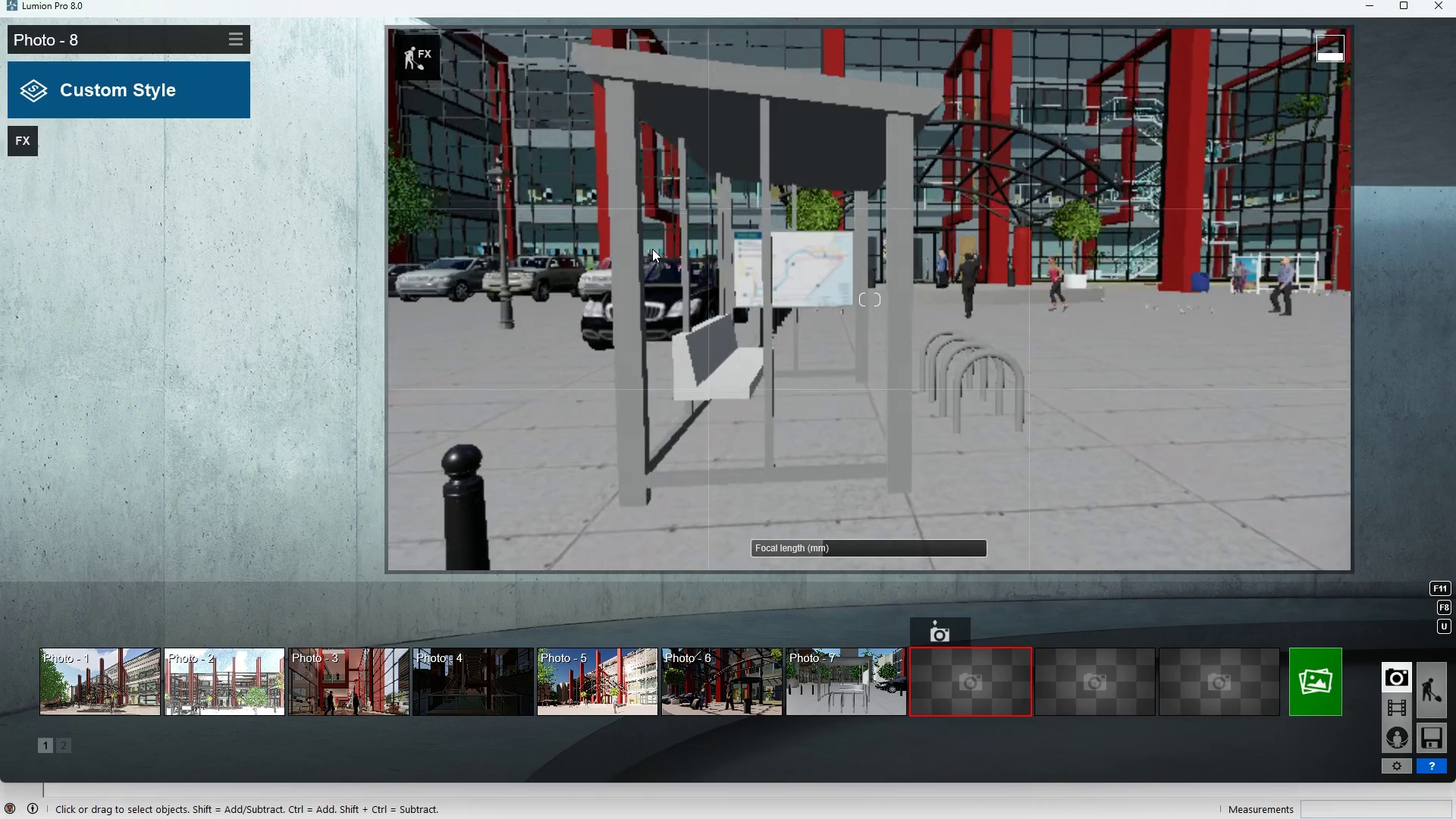 
right_click([652, 249])
 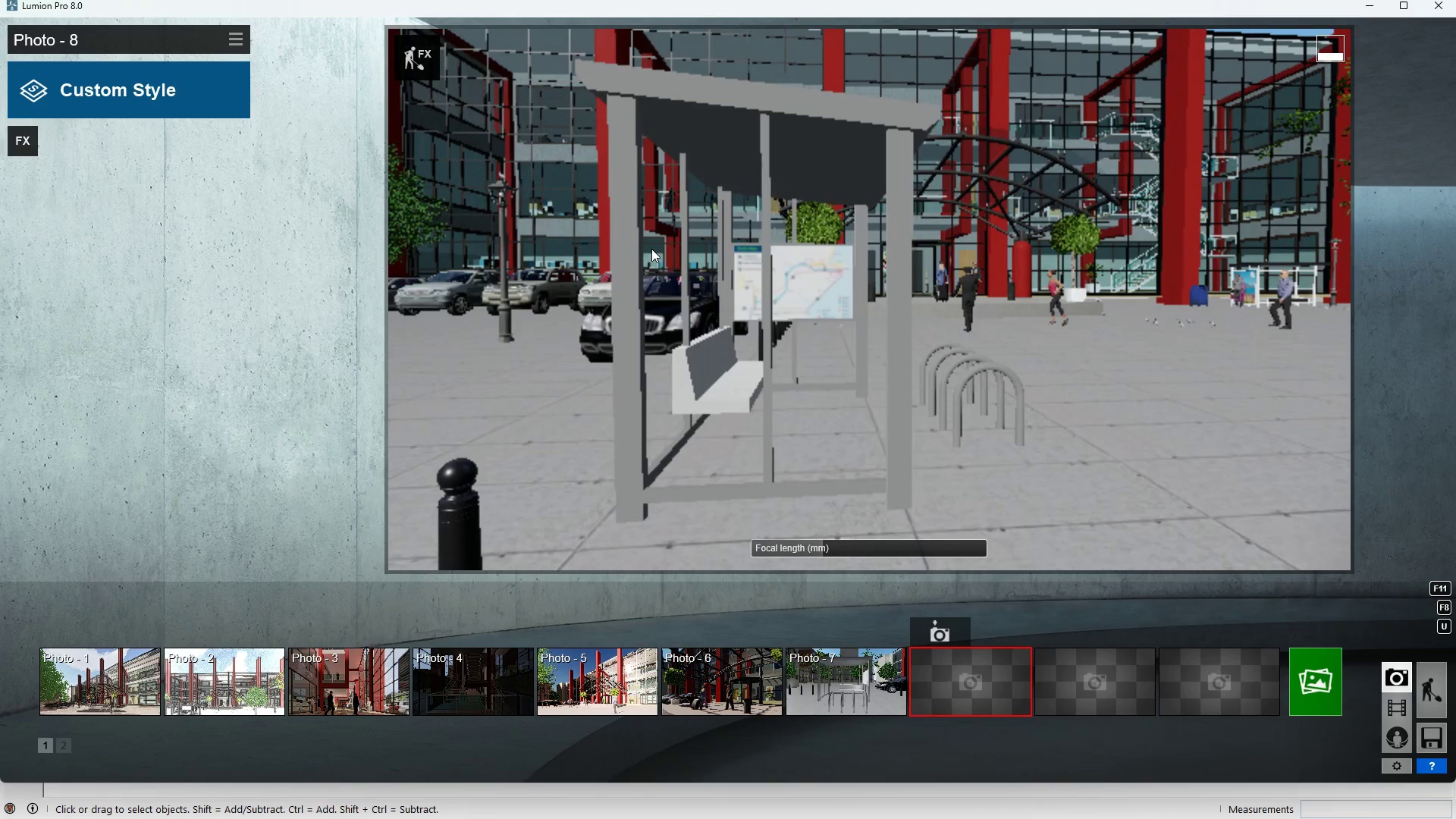 
type(daw)
 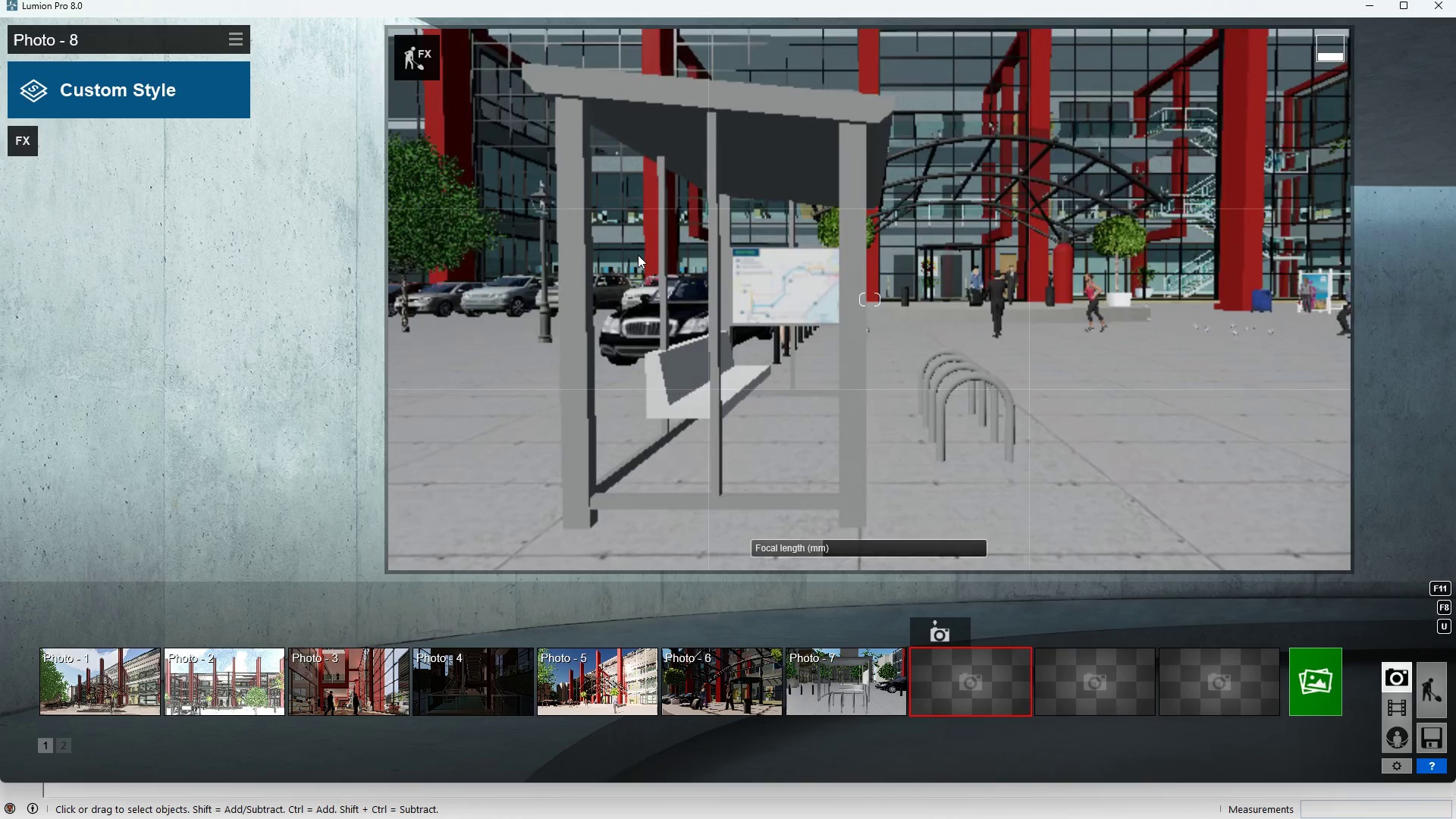 
right_click([638, 255])
 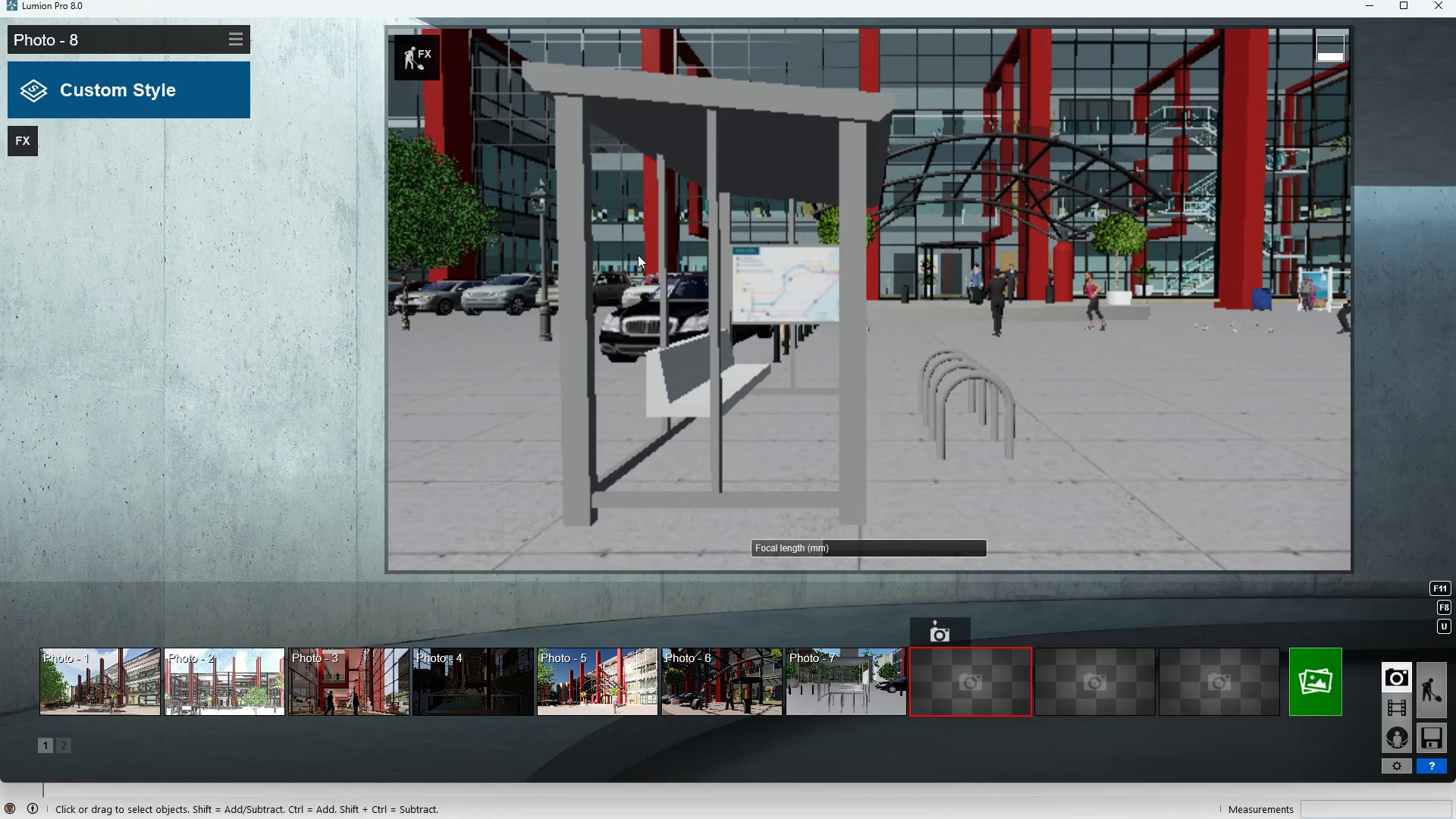 
type(awsda)
 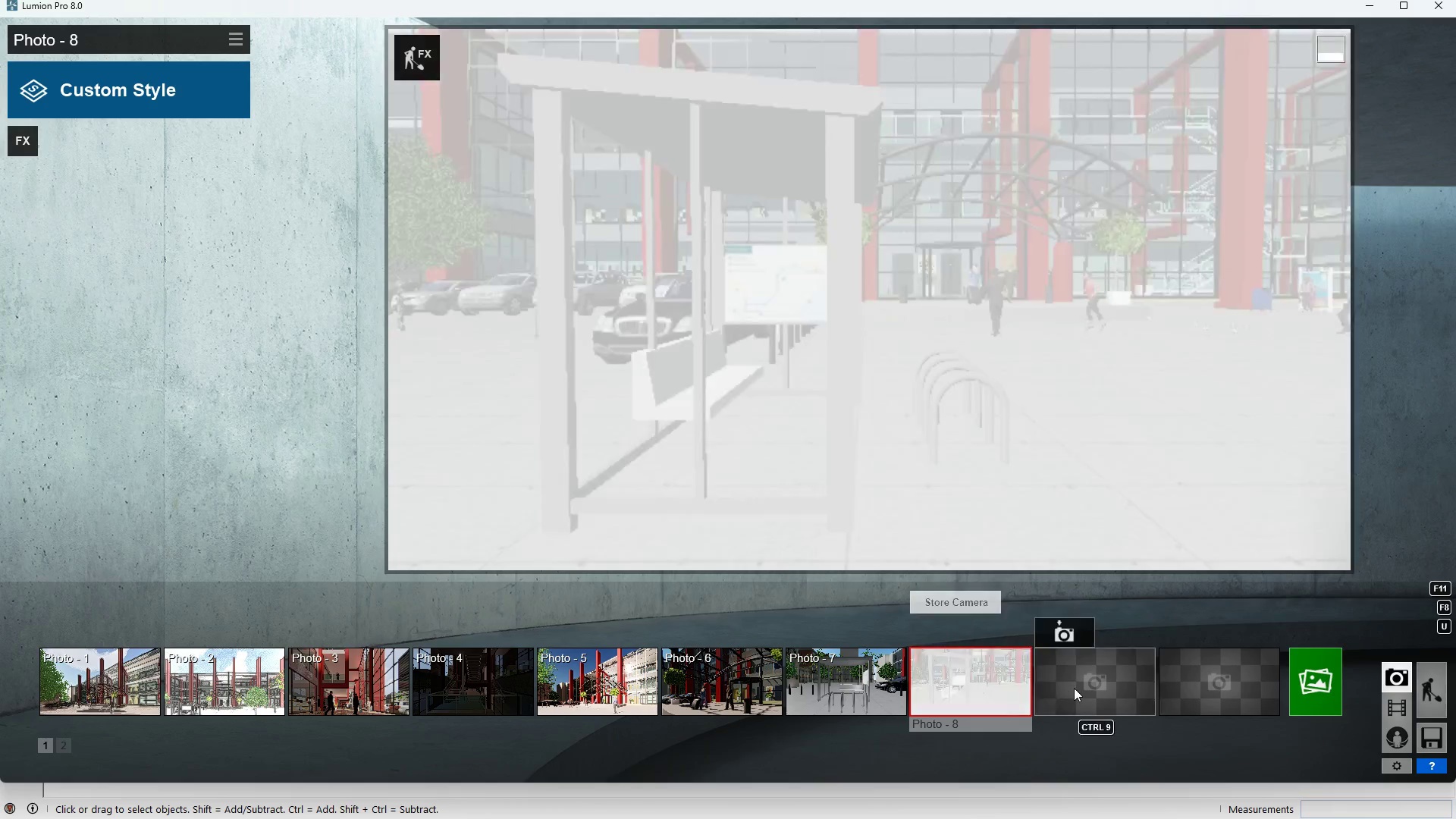 
hold_key(key=D, duration=0.54)
 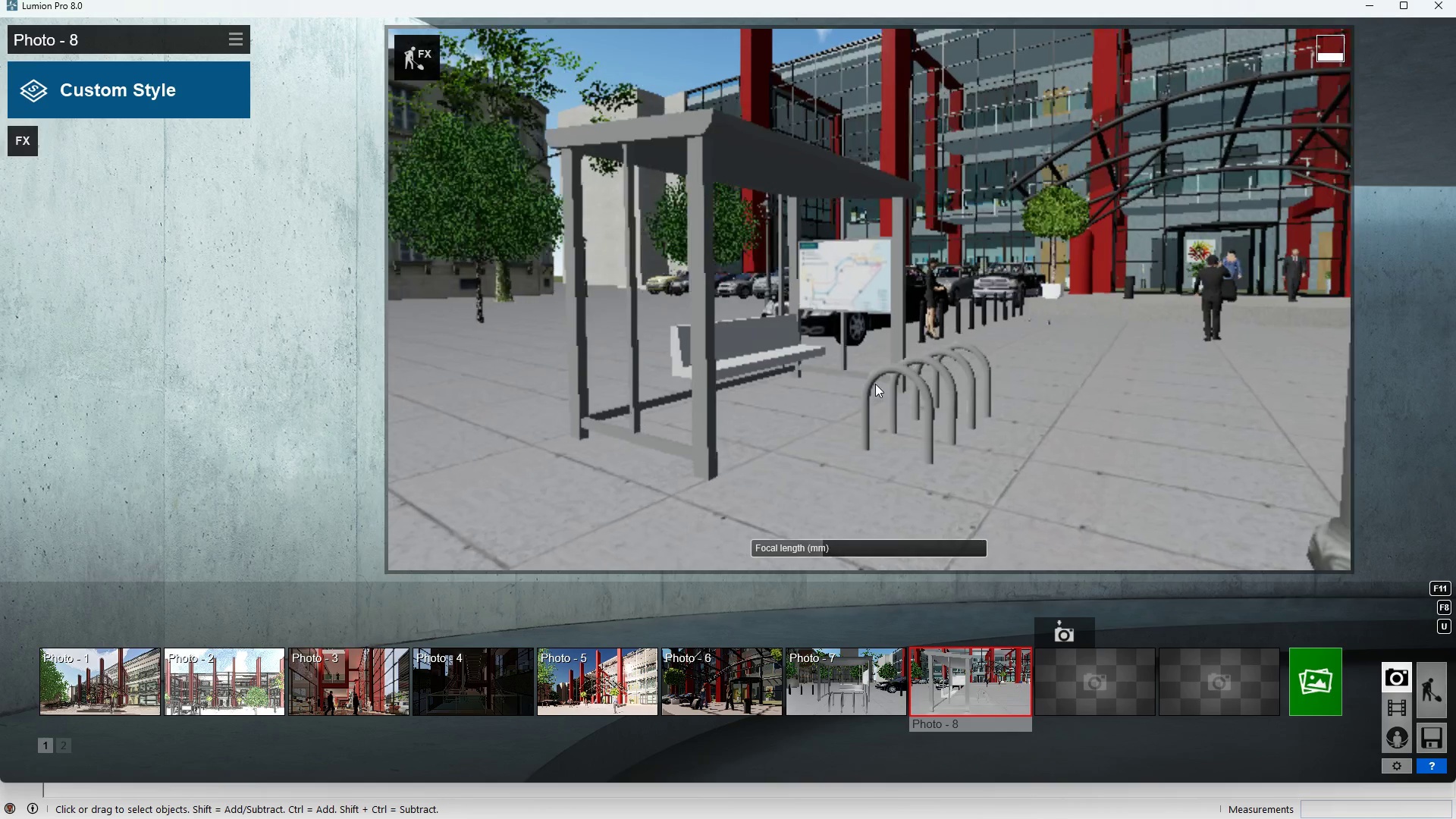 
scroll: coordinate [790, 409], scroll_direction: none, amount: 0.0
 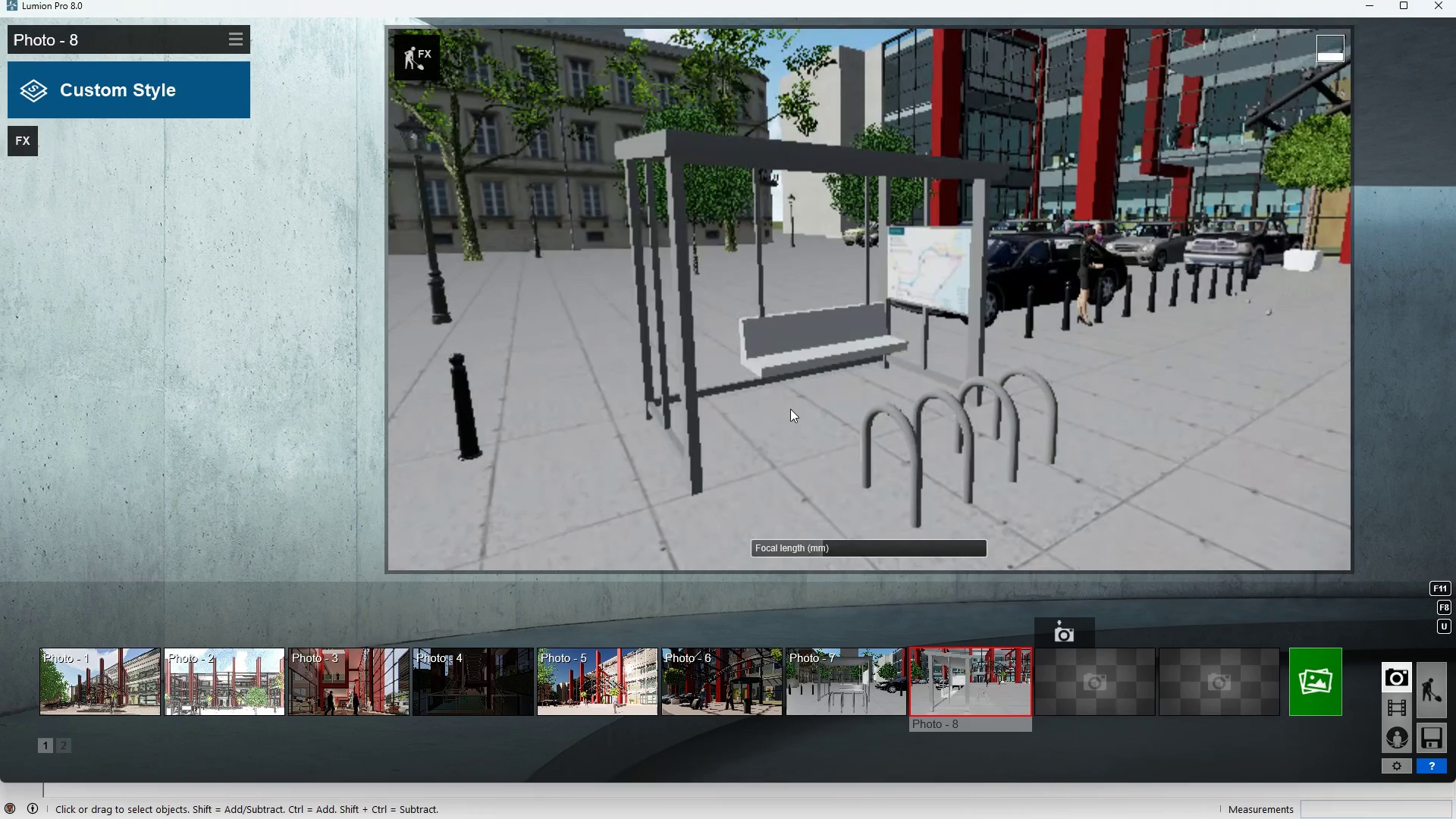 
 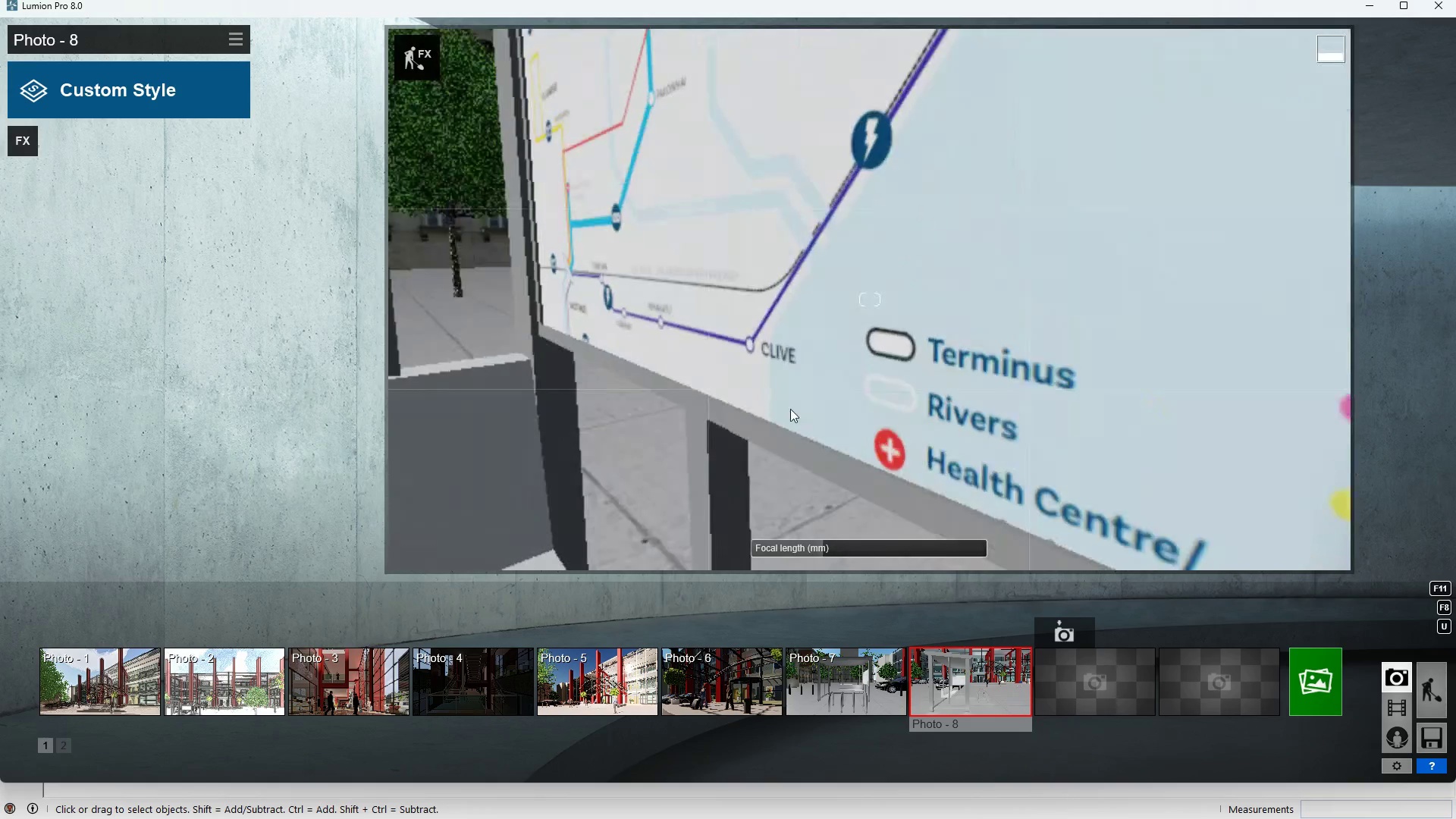 
type(aa)
 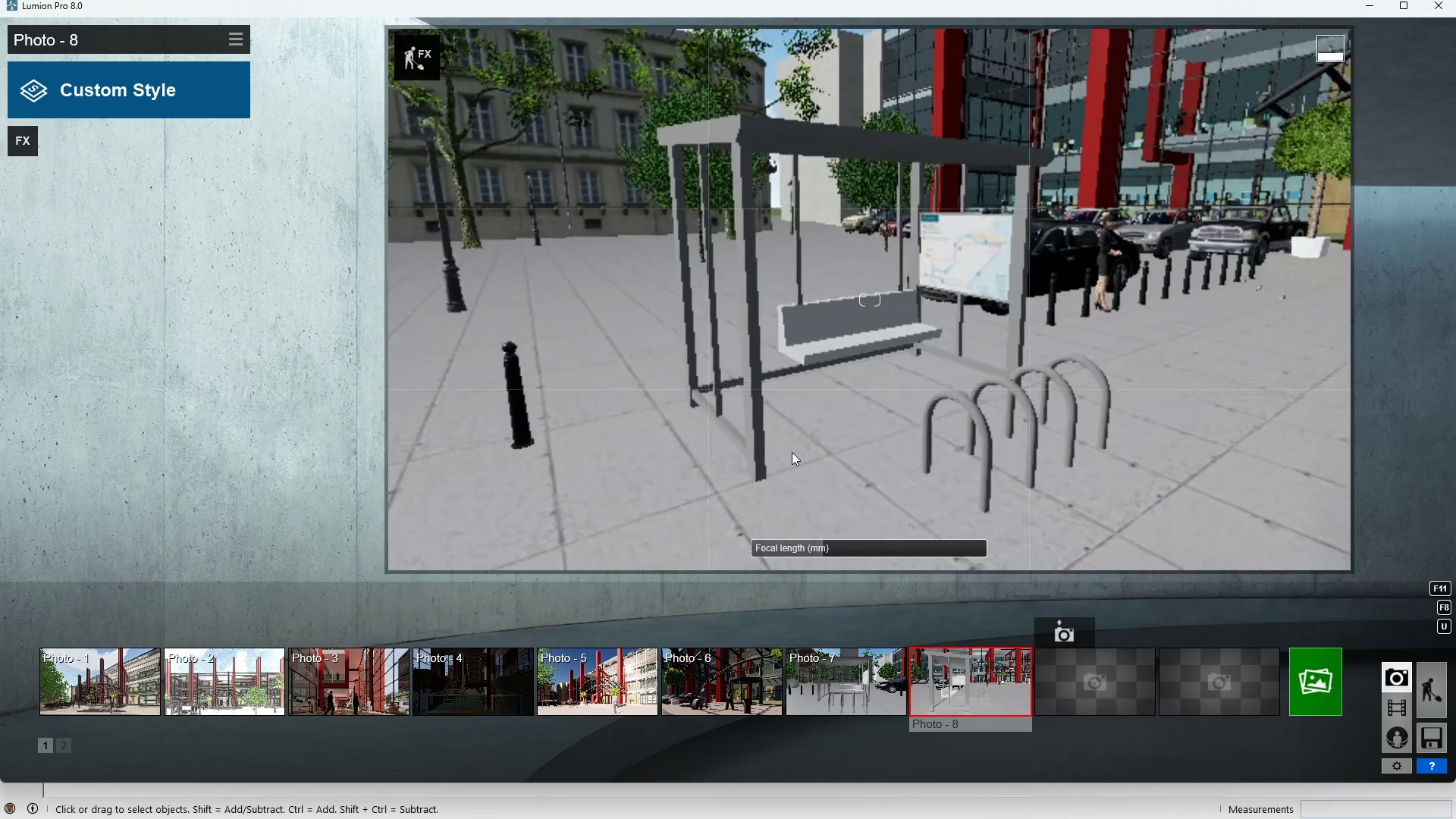 
scroll: coordinate [791, 463], scroll_direction: up, amount: 1.0
 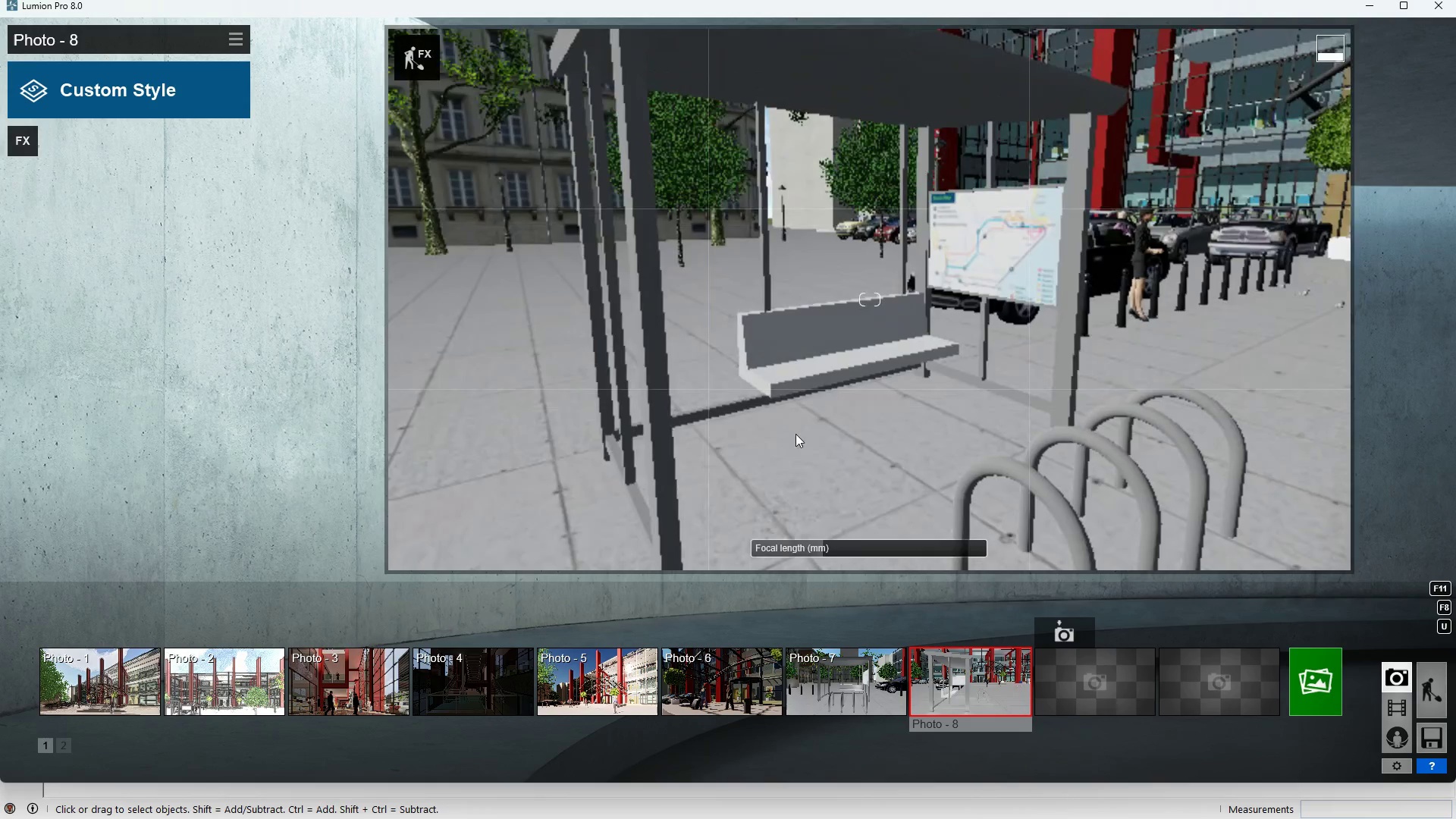 
right_click([794, 443])
 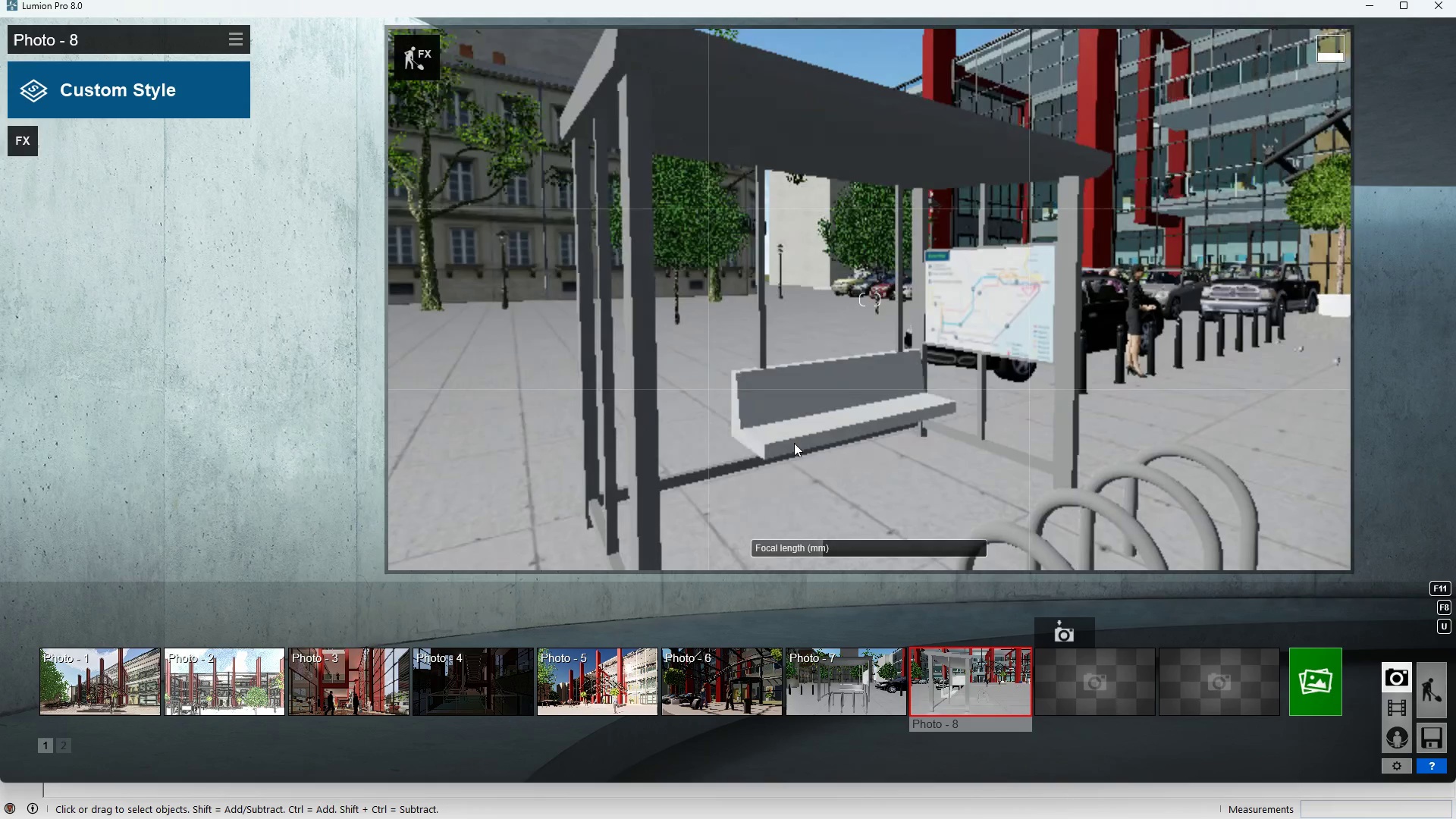 
type(ssd)
 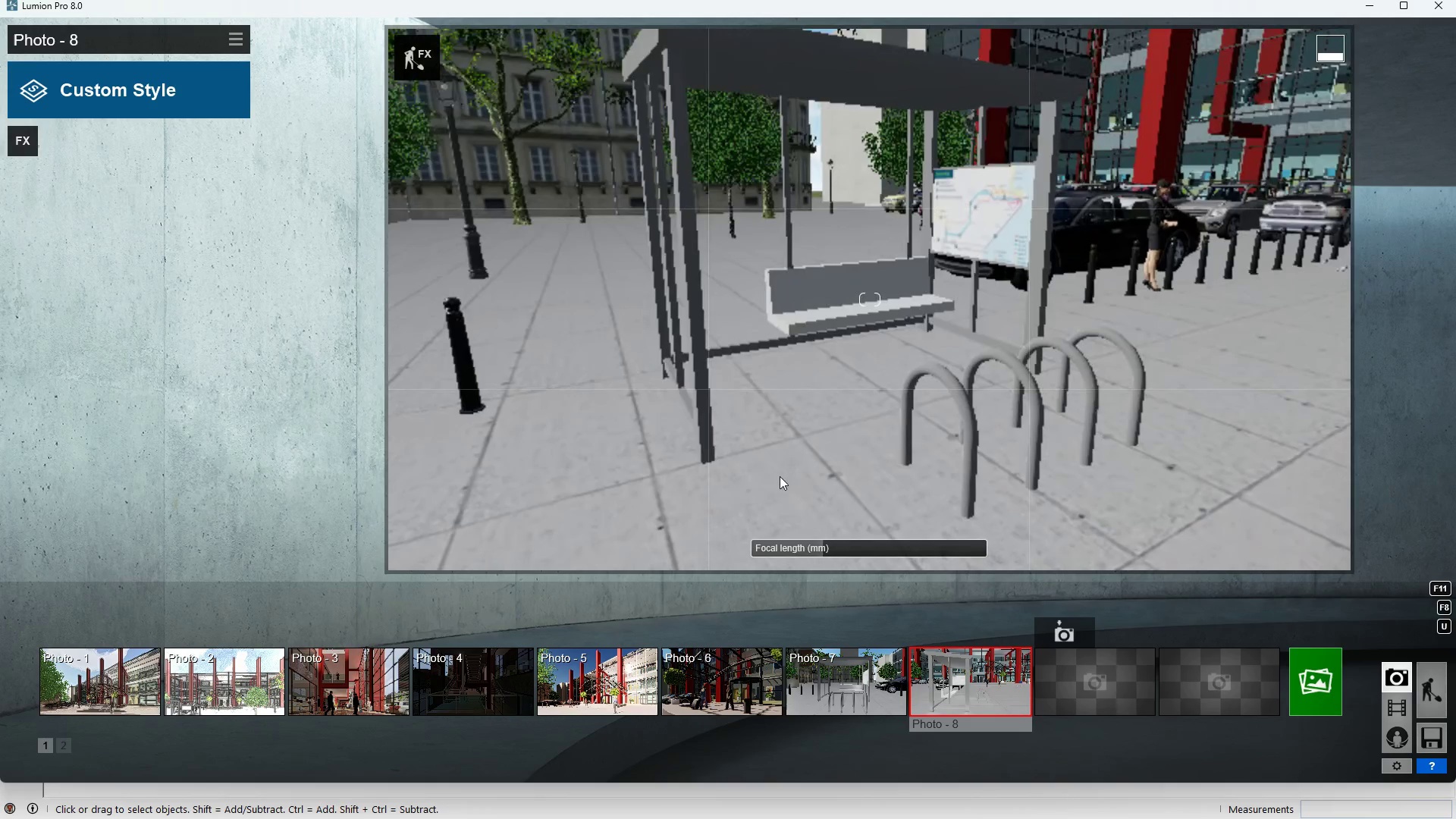 
right_click([779, 476])
 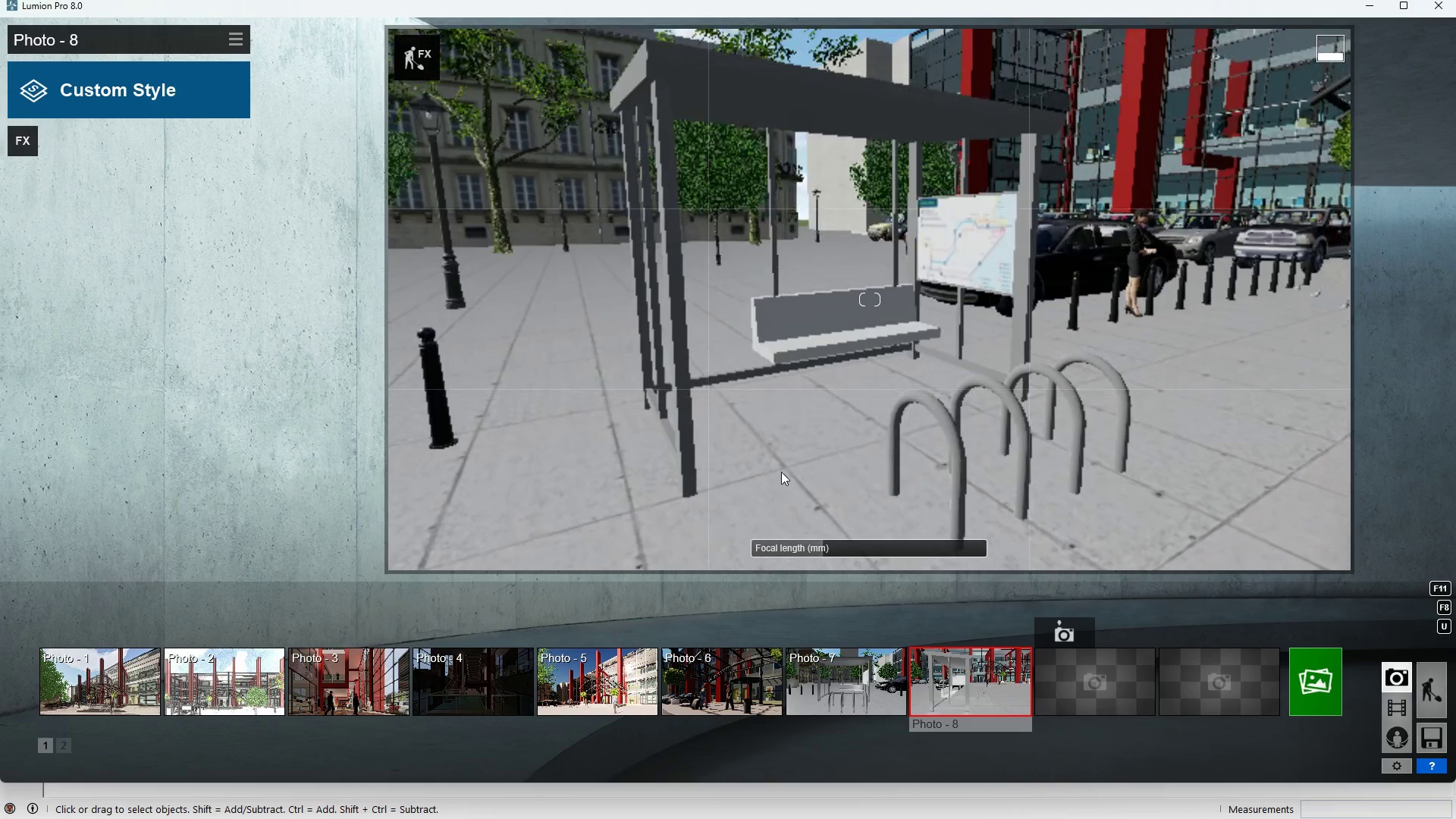 
double_click([781, 472])
 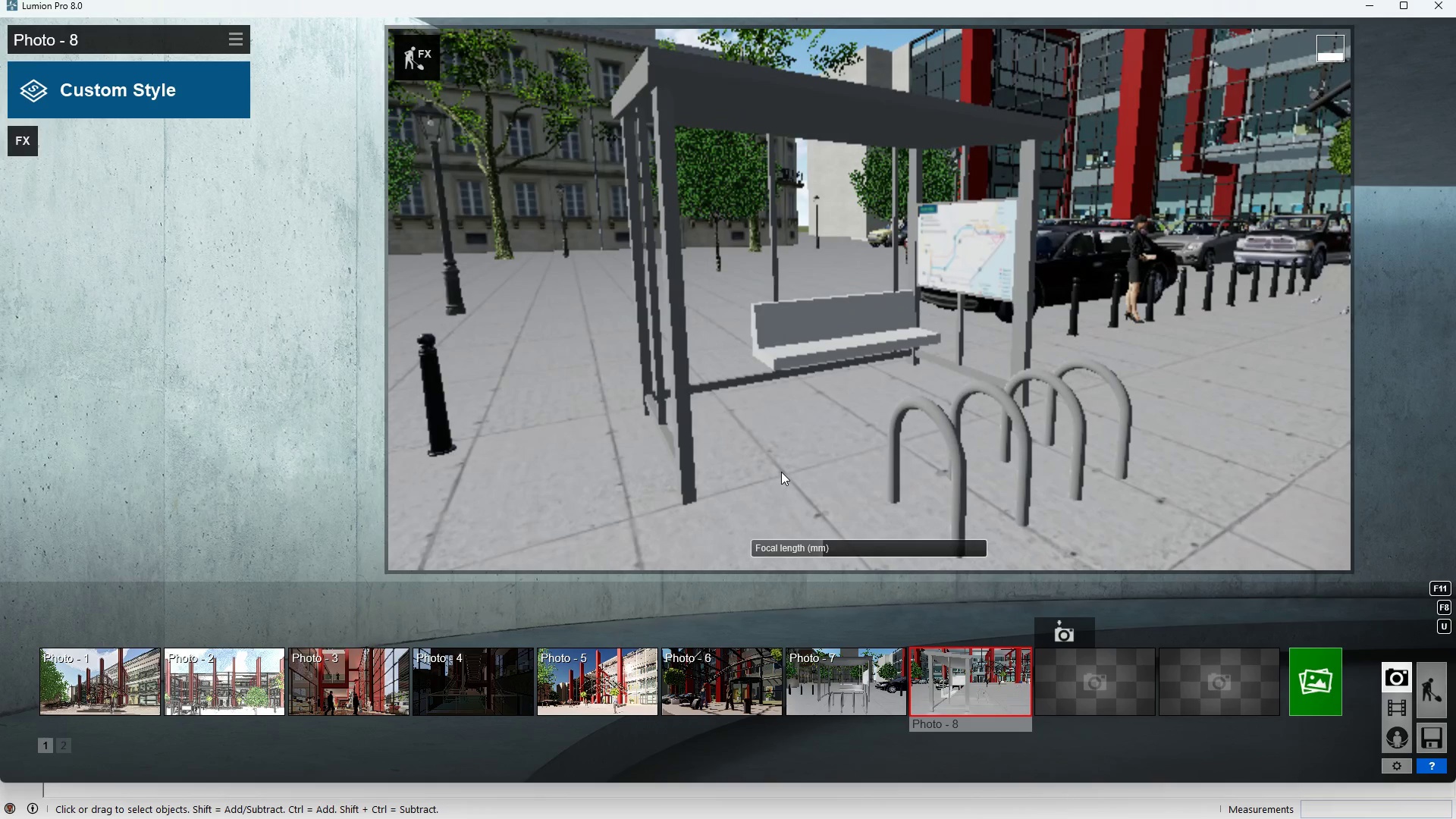 
key(S)
 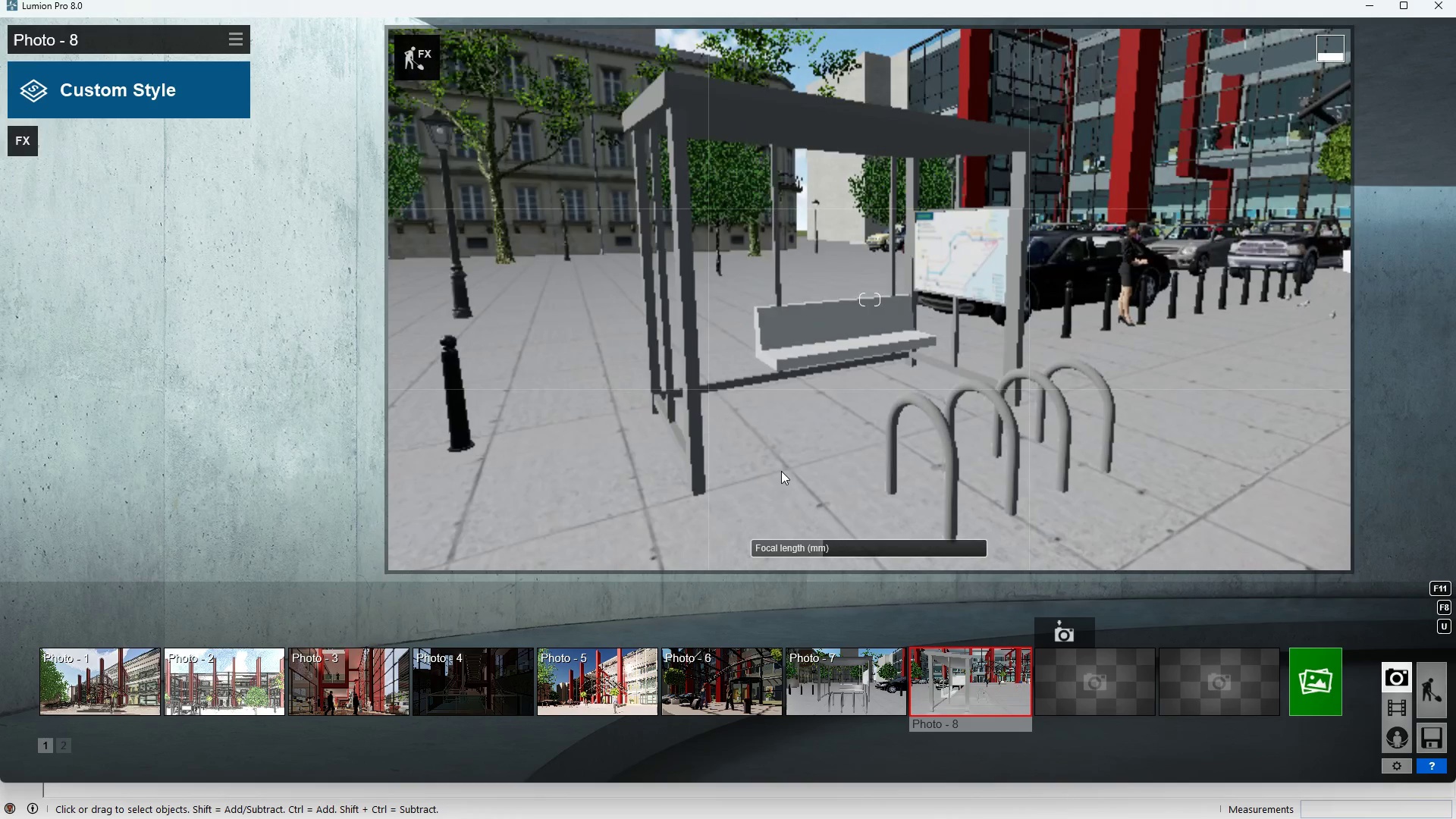 
right_click([781, 471])
 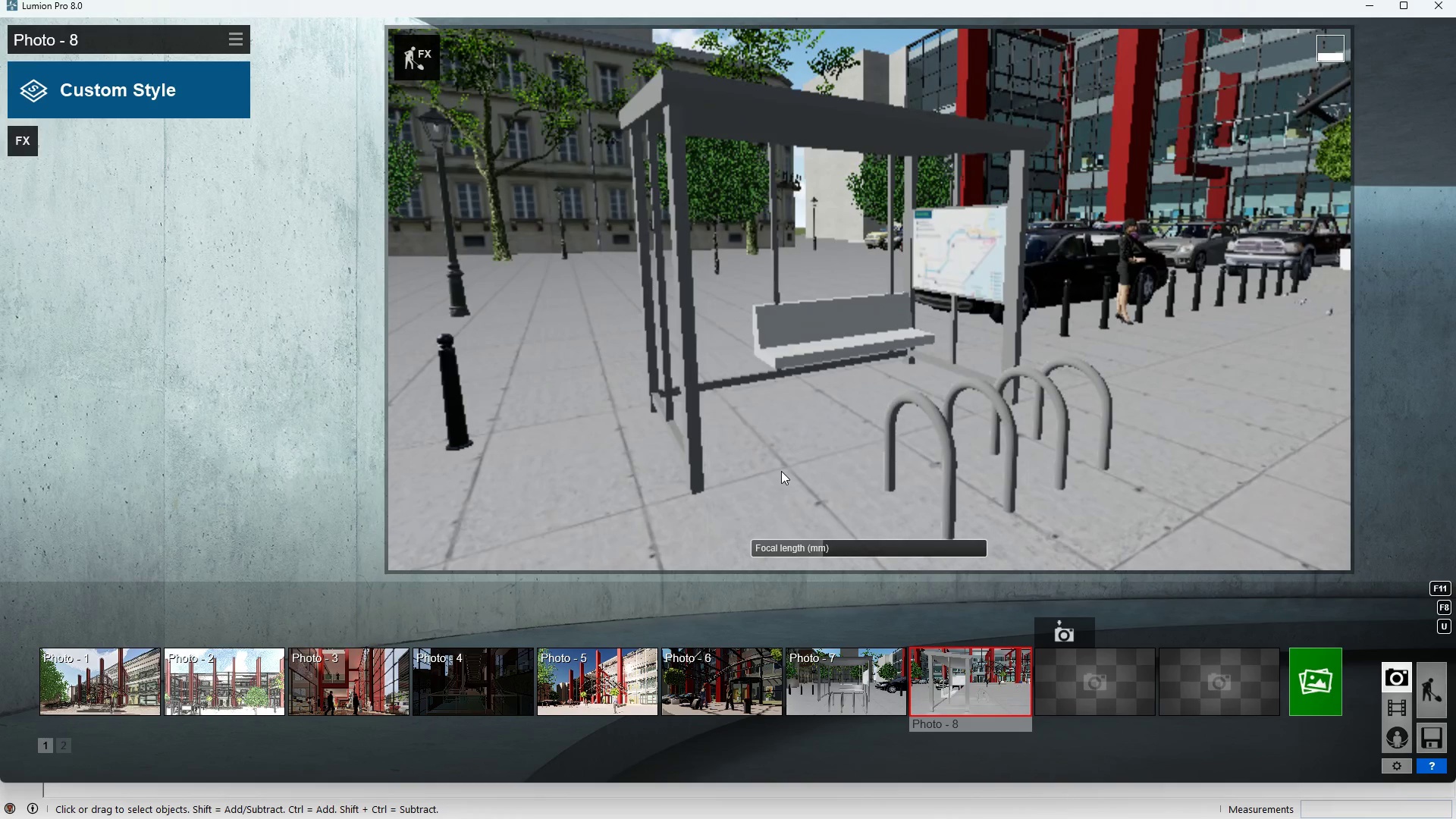 
key(A)
 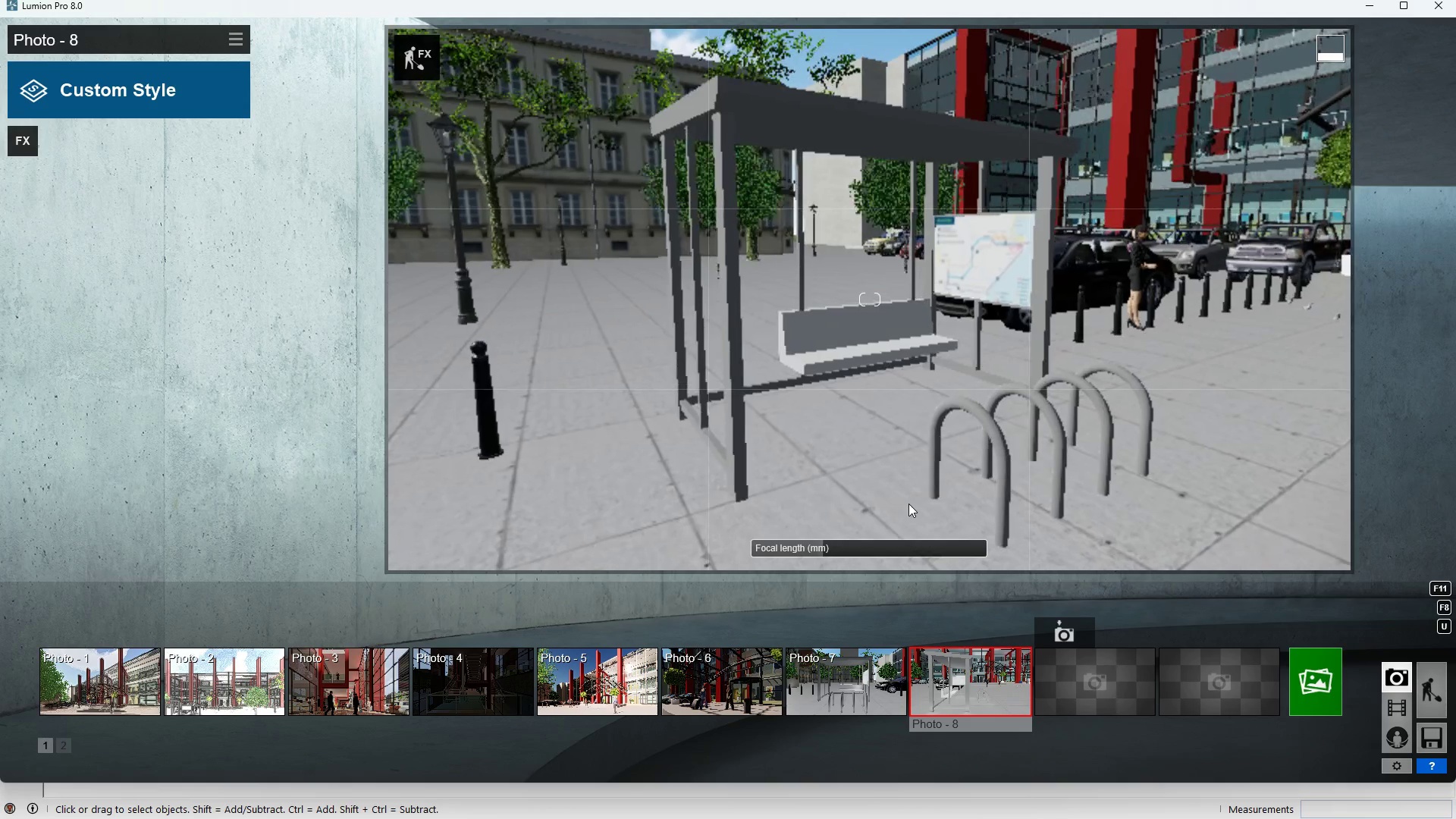 
right_click([908, 504])
 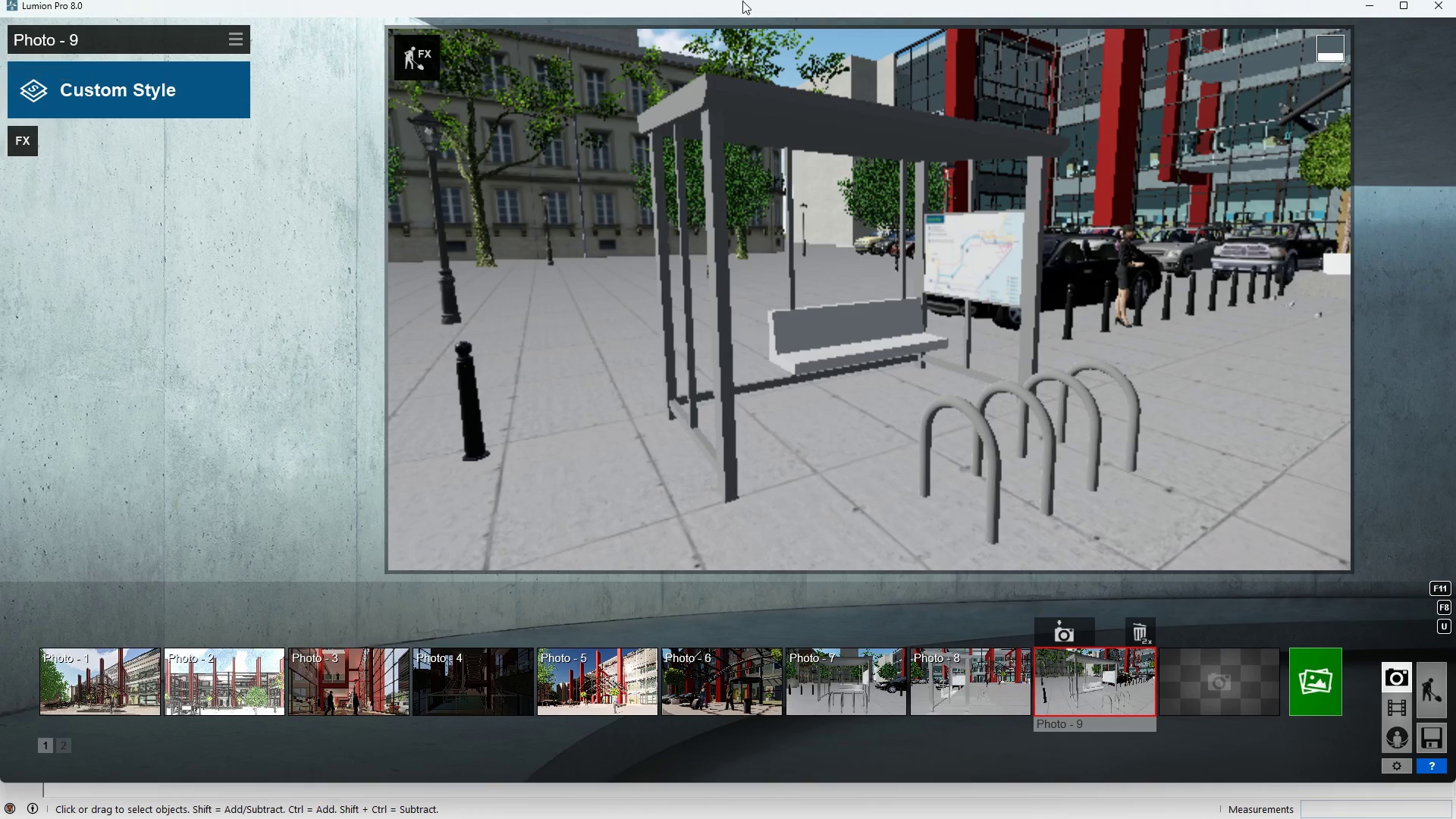 
left_click([1432, 686])